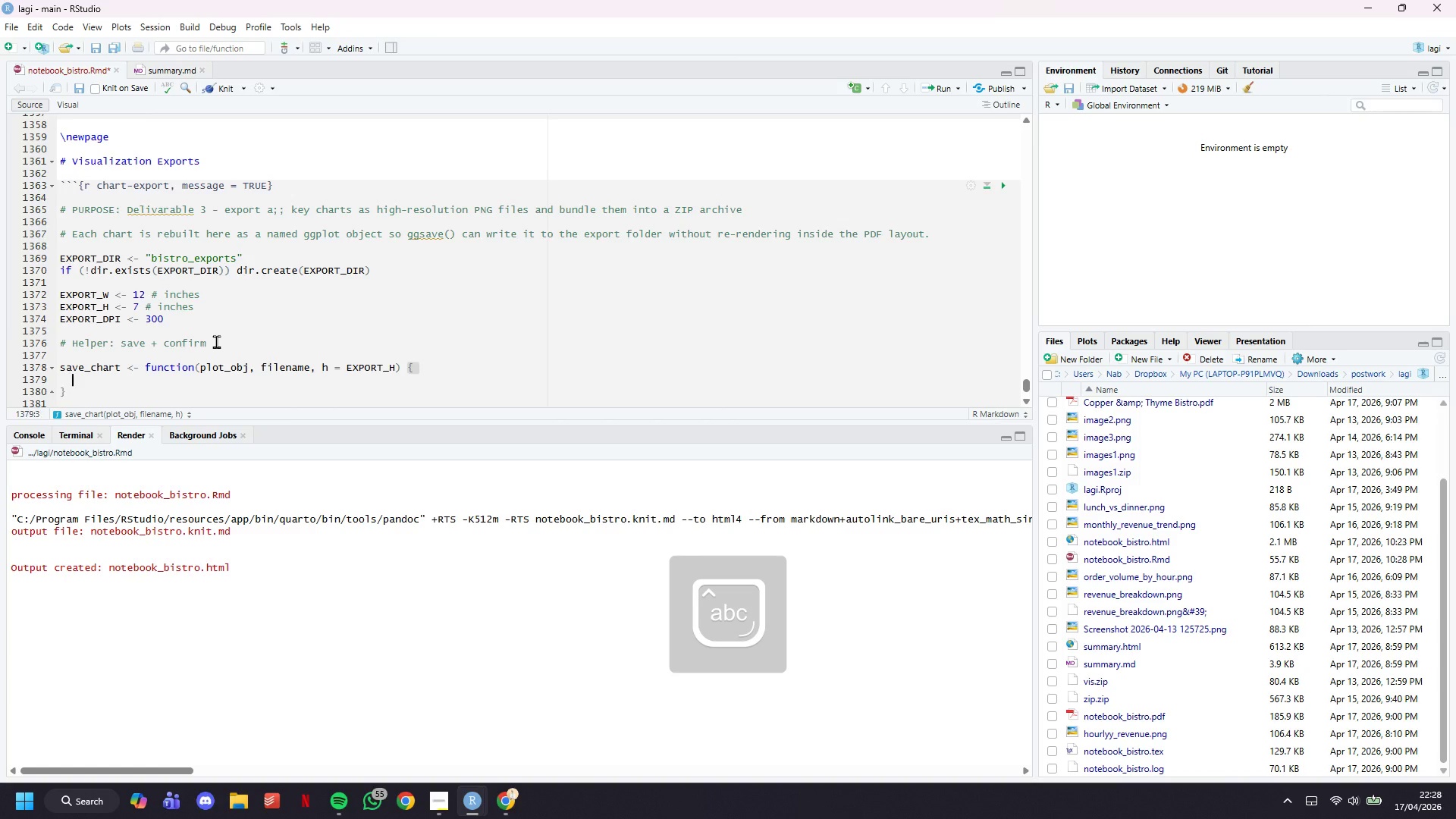 
key(Enter)